 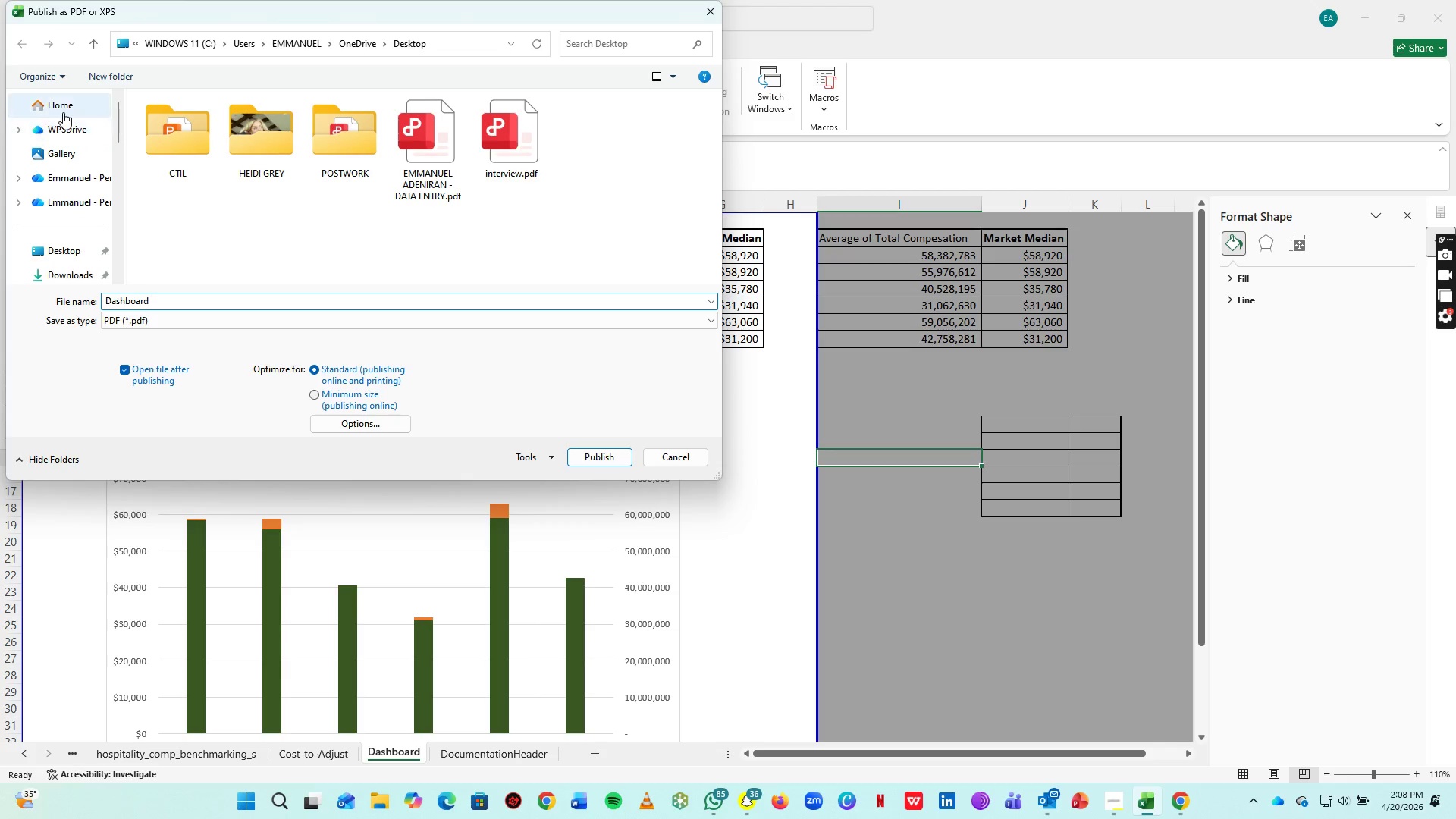 
left_click([71, 249])
 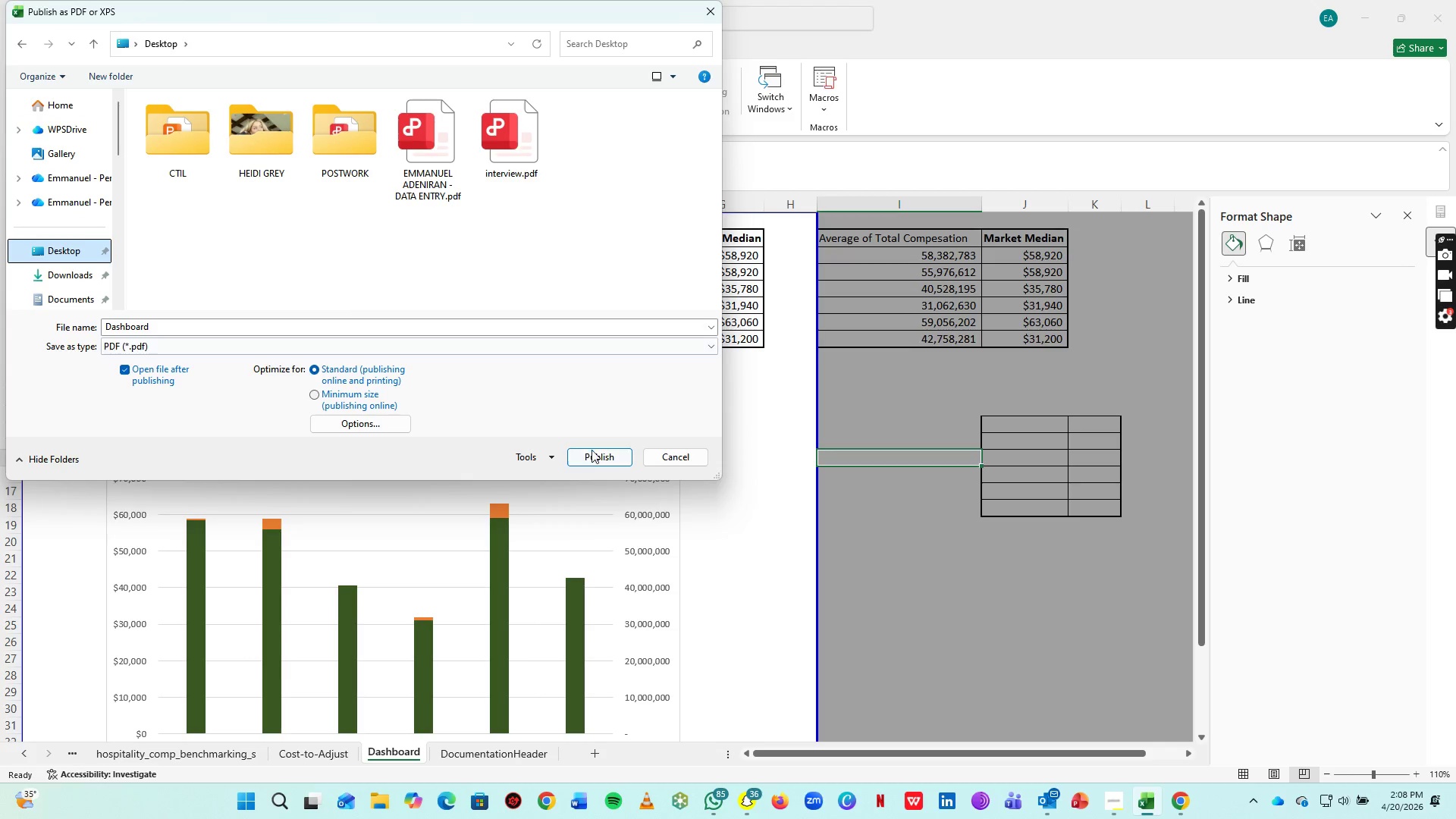 
left_click([594, 450])
 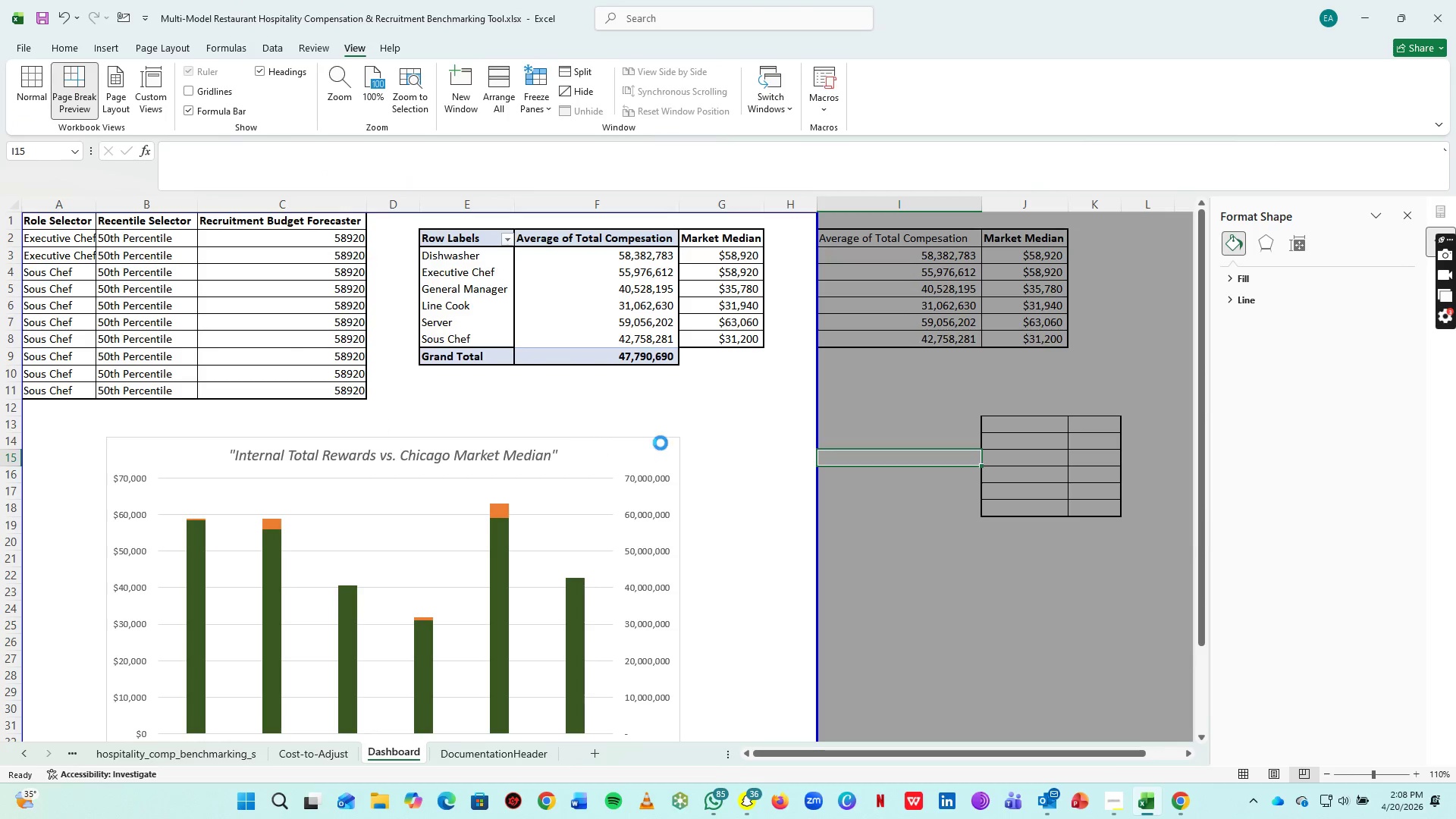 
scroll: coordinate [662, 442], scroll_direction: down, amount: 4.0
 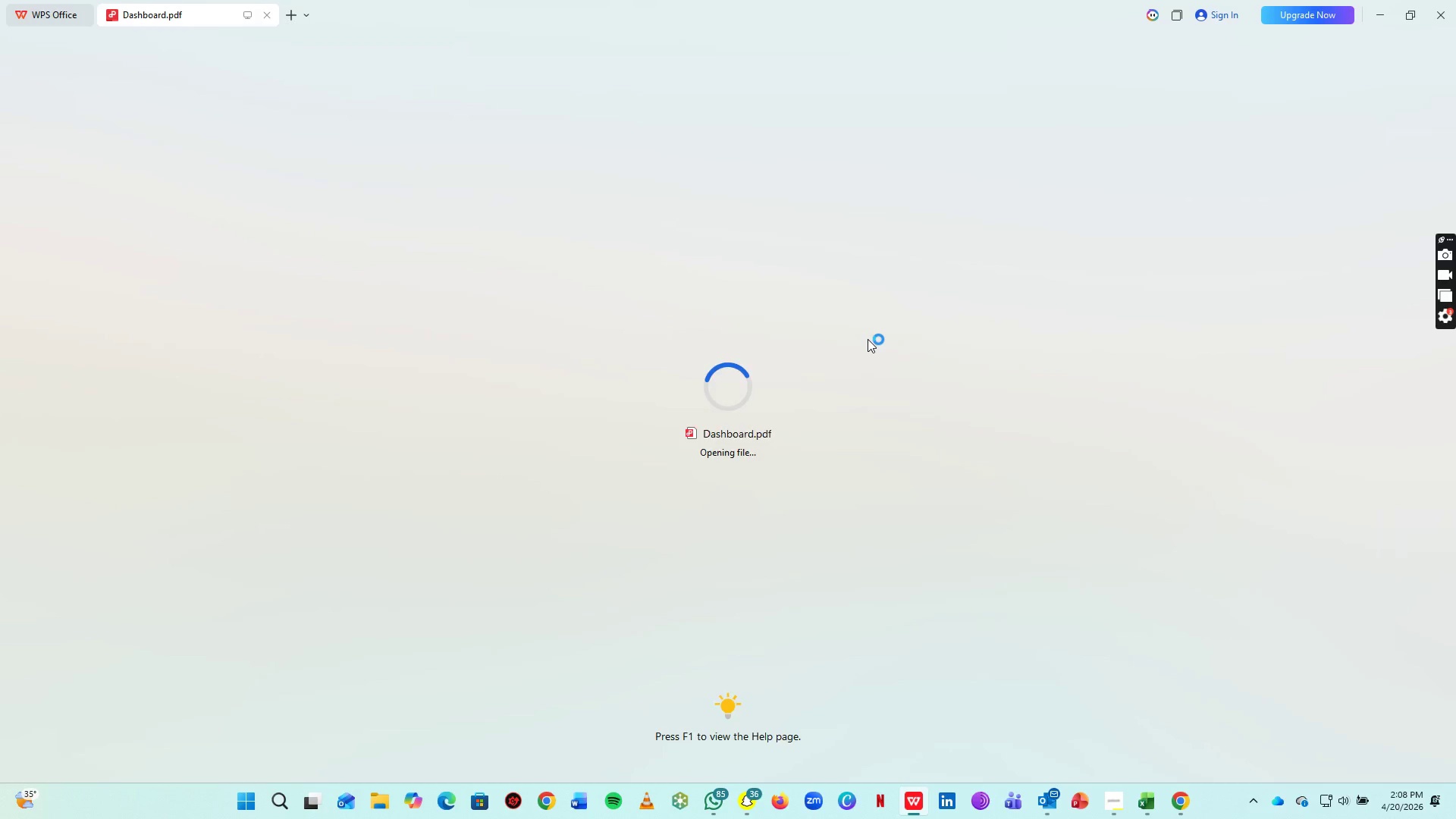 
wait(17.04)
 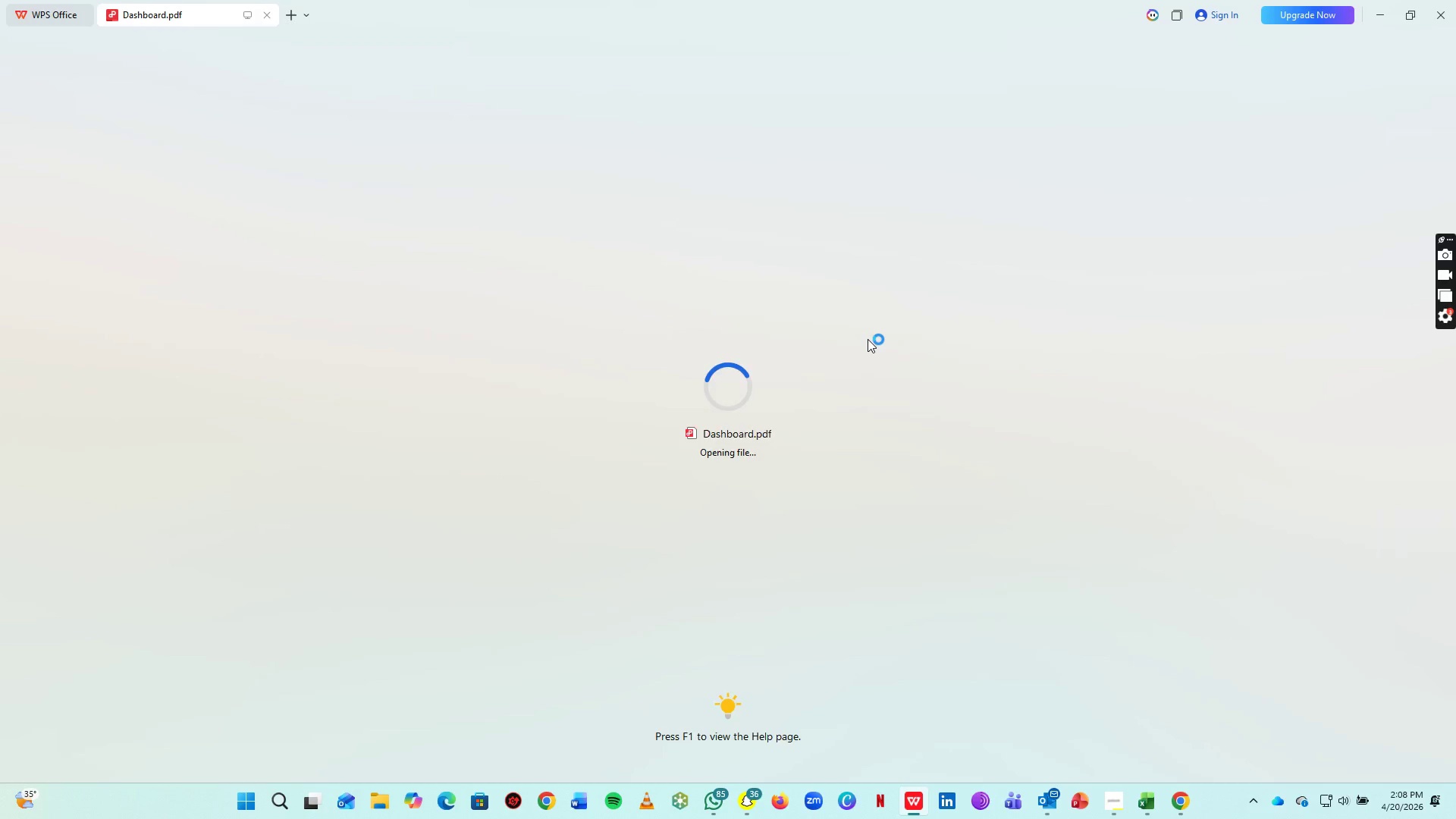 
left_click([1117, 805])
 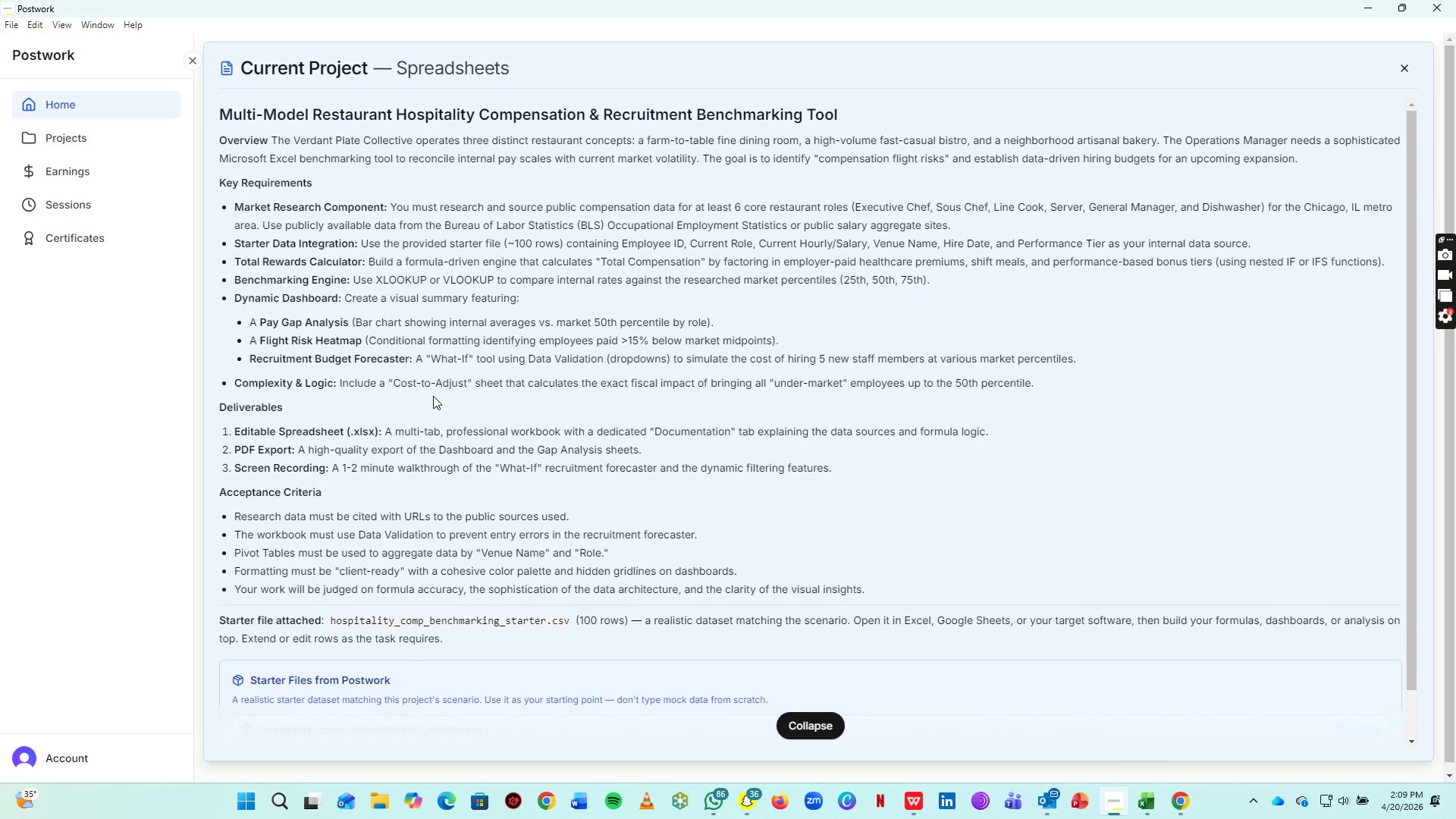 
wait(18.3)
 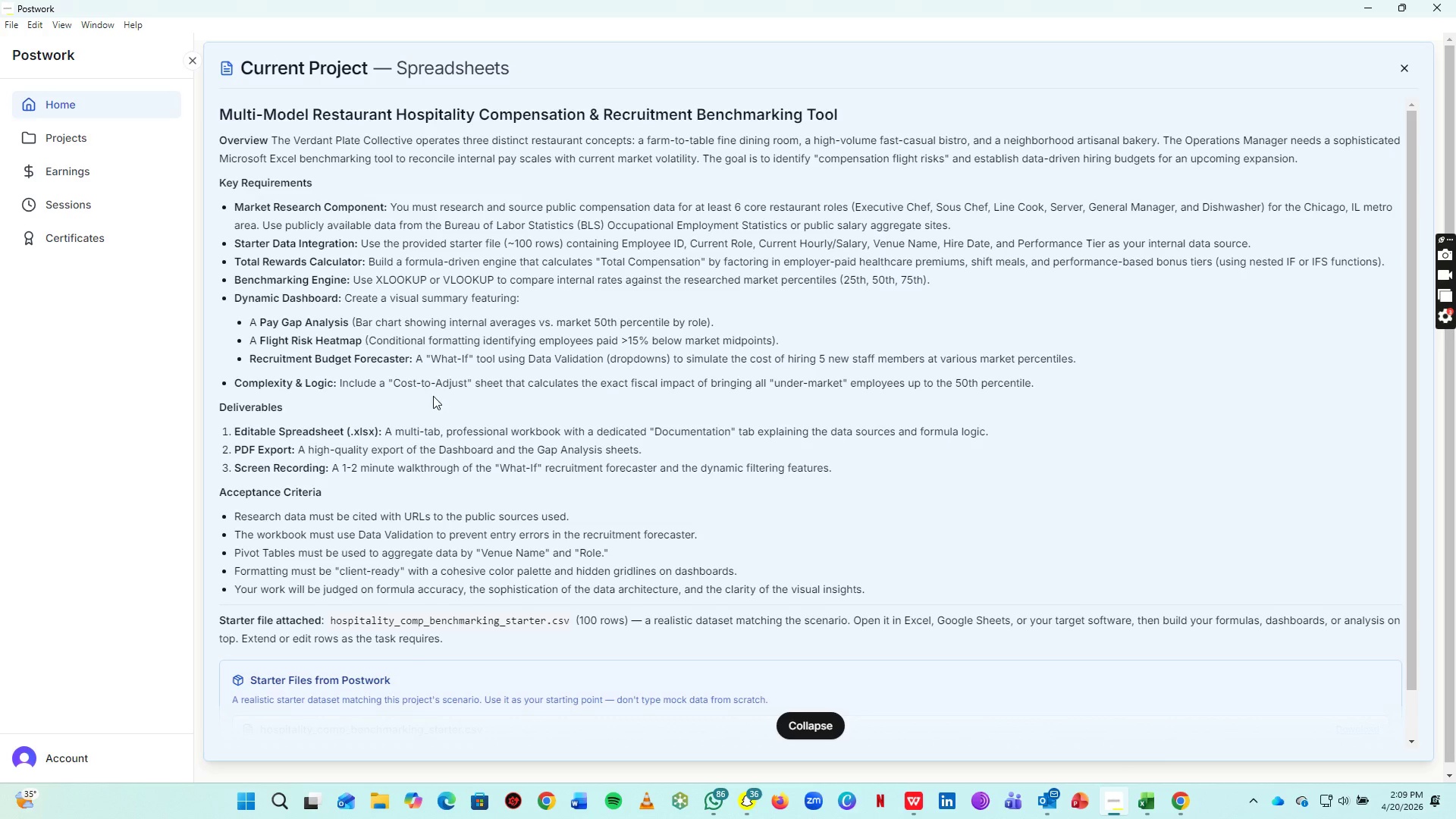 
left_click([1150, 808])
 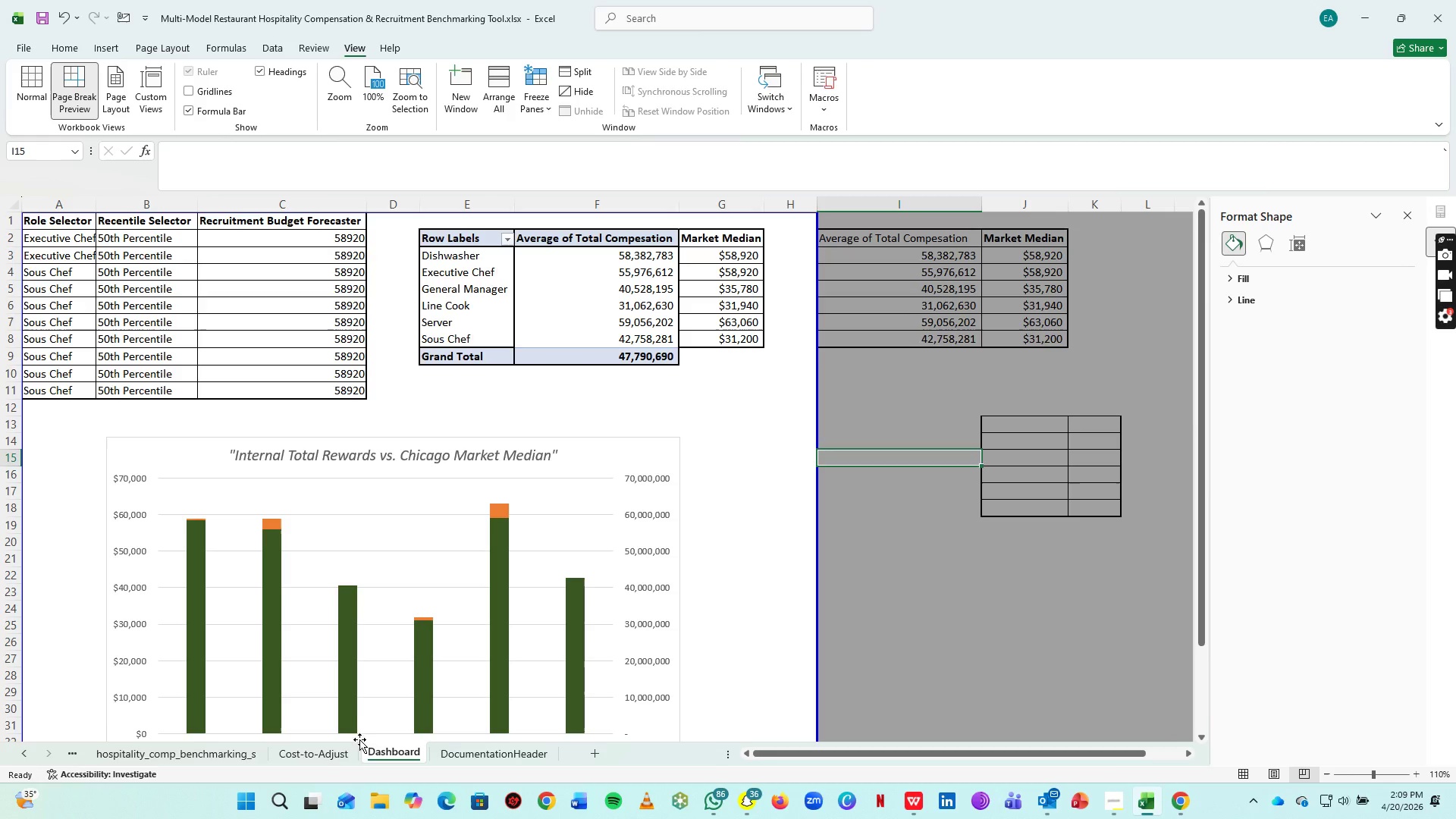 
left_click([324, 751])
 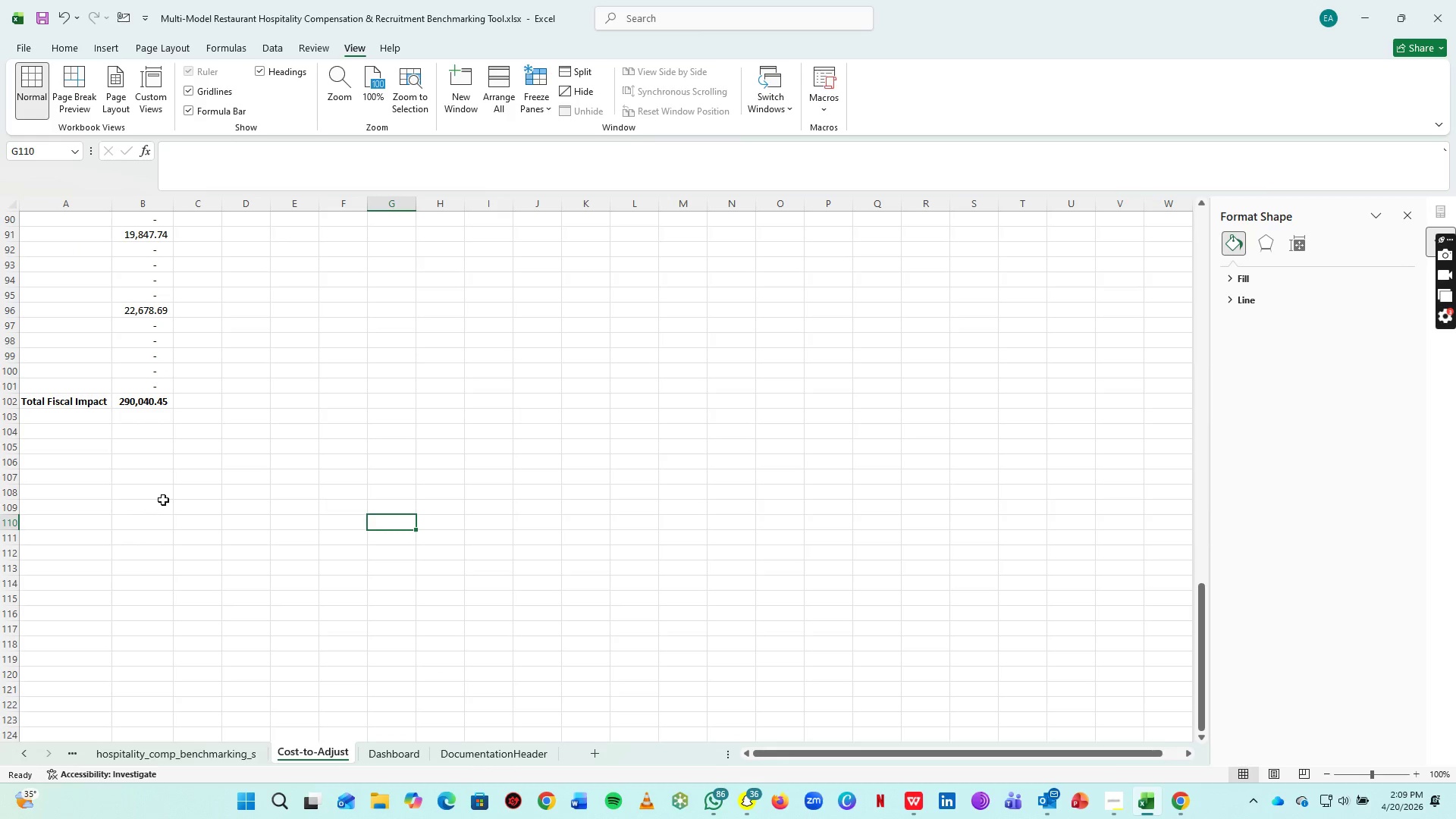 
scroll: coordinate [179, 500], scroll_direction: up, amount: 2.0
 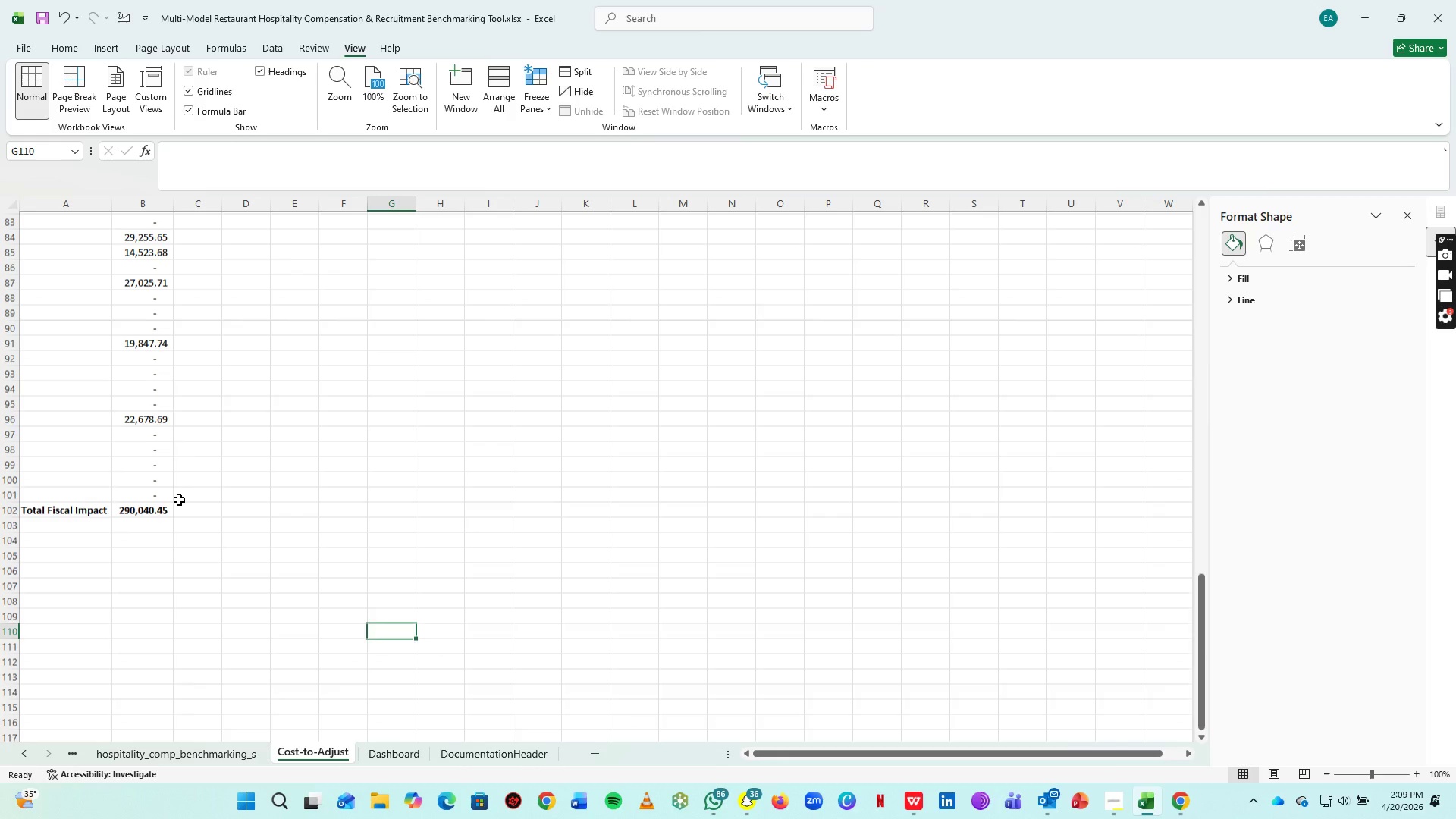 
scroll: coordinate [179, 500], scroll_direction: none, amount: 0.0
 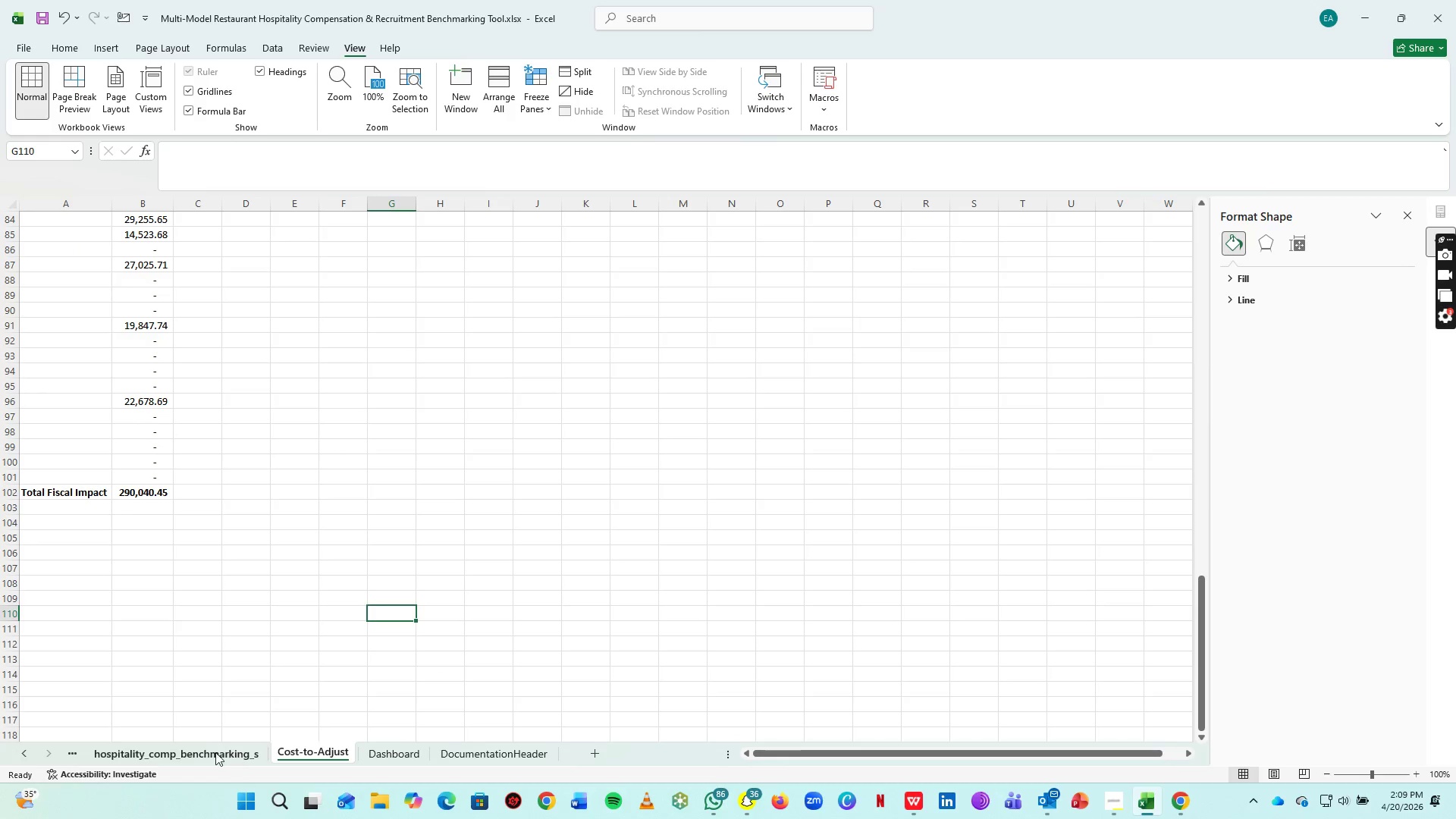 
left_click([212, 751])
 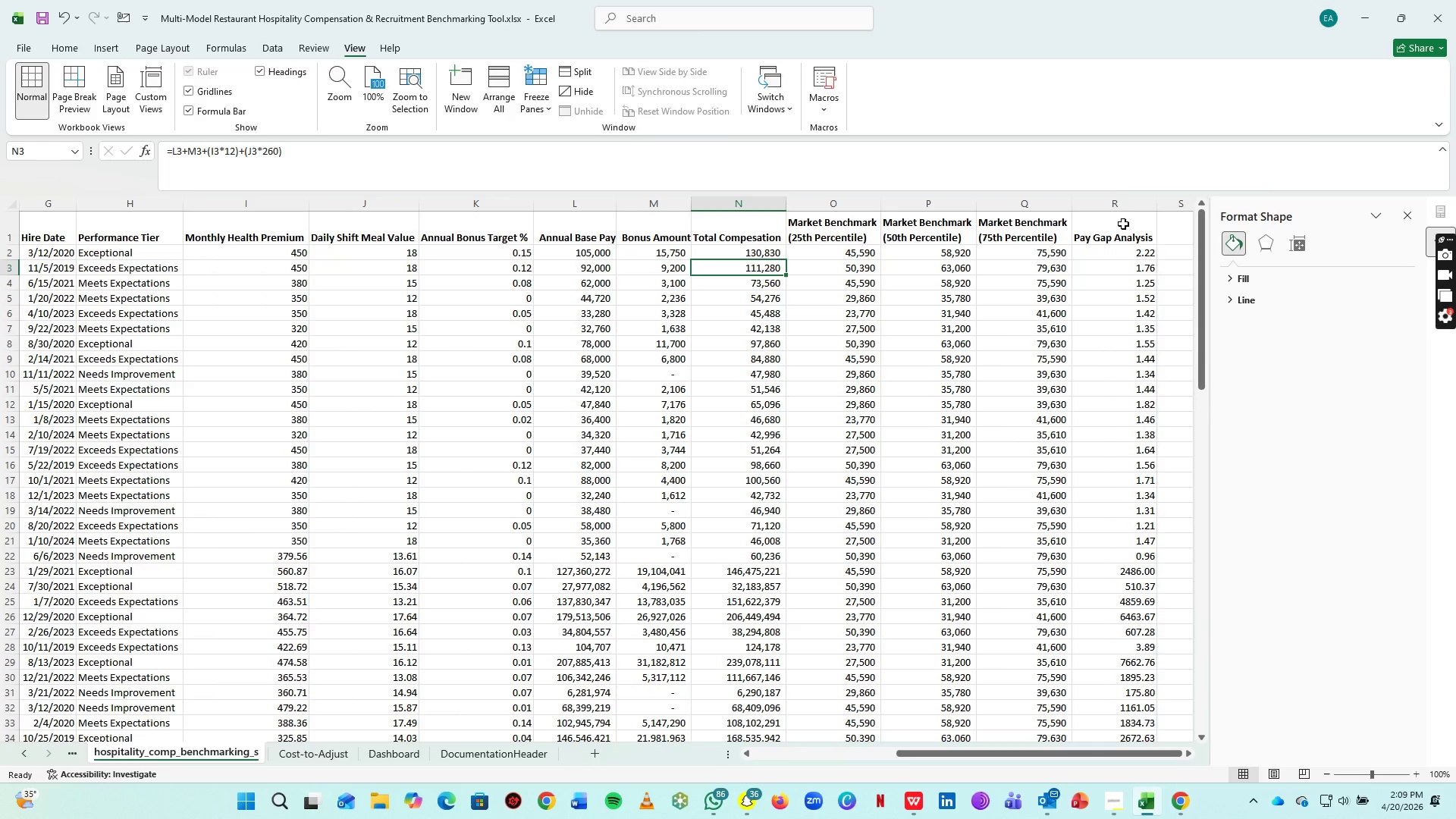 
left_click([1128, 426])
 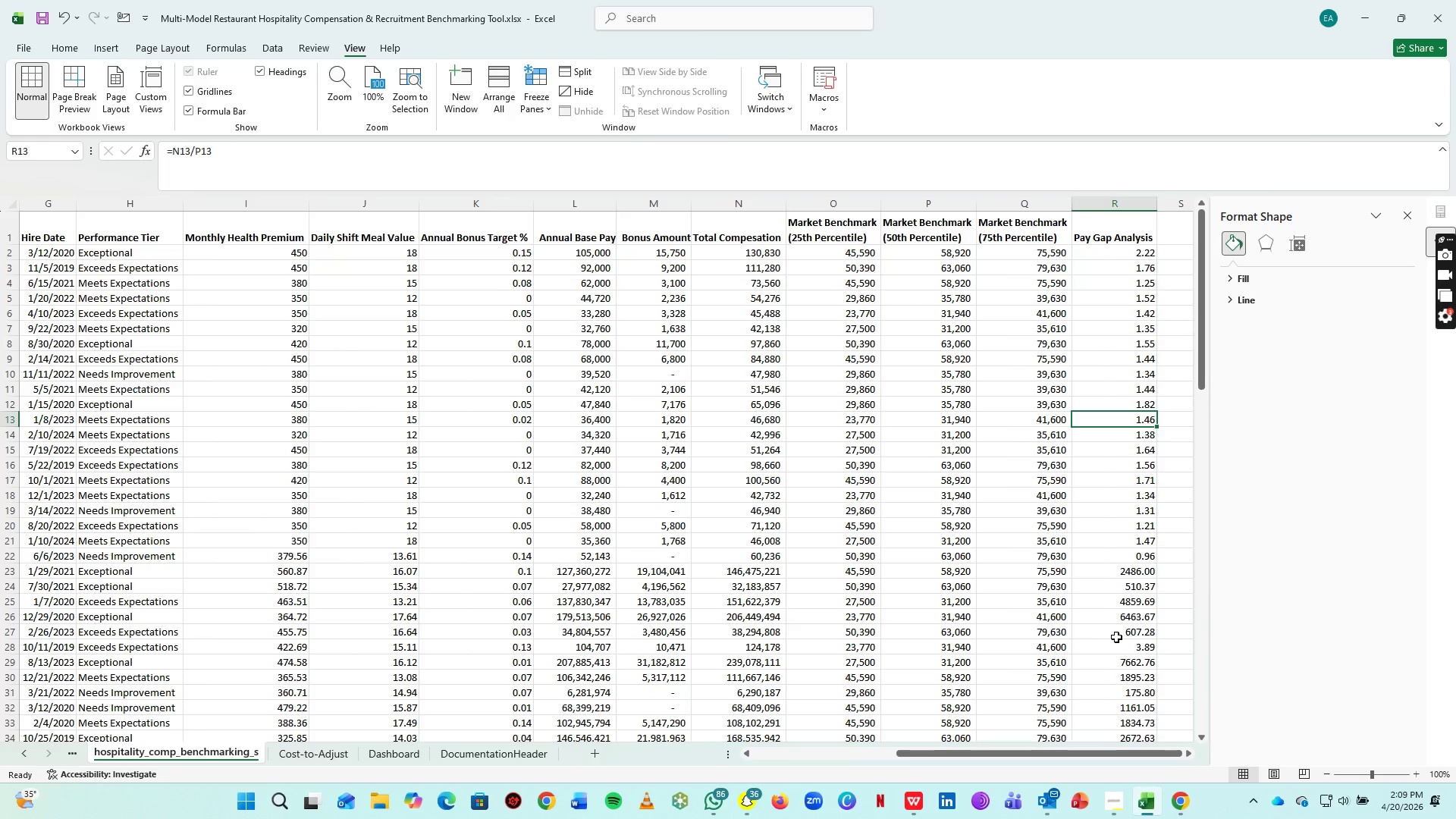 
scroll: coordinate [1116, 637], scroll_direction: down, amount: 1.0
 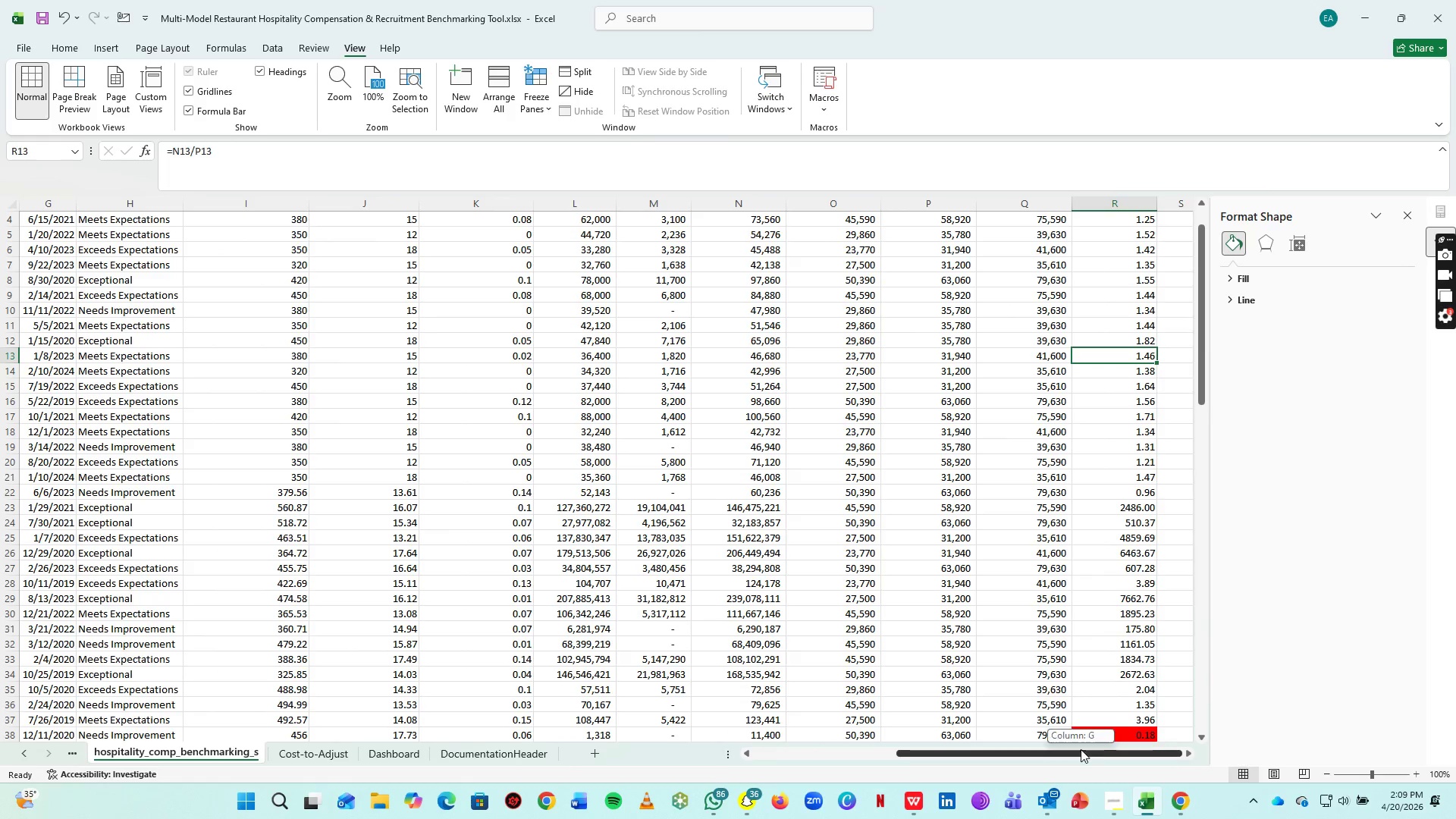 
left_click_drag(start_coordinate=[1081, 749], to_coordinate=[1197, 741])
 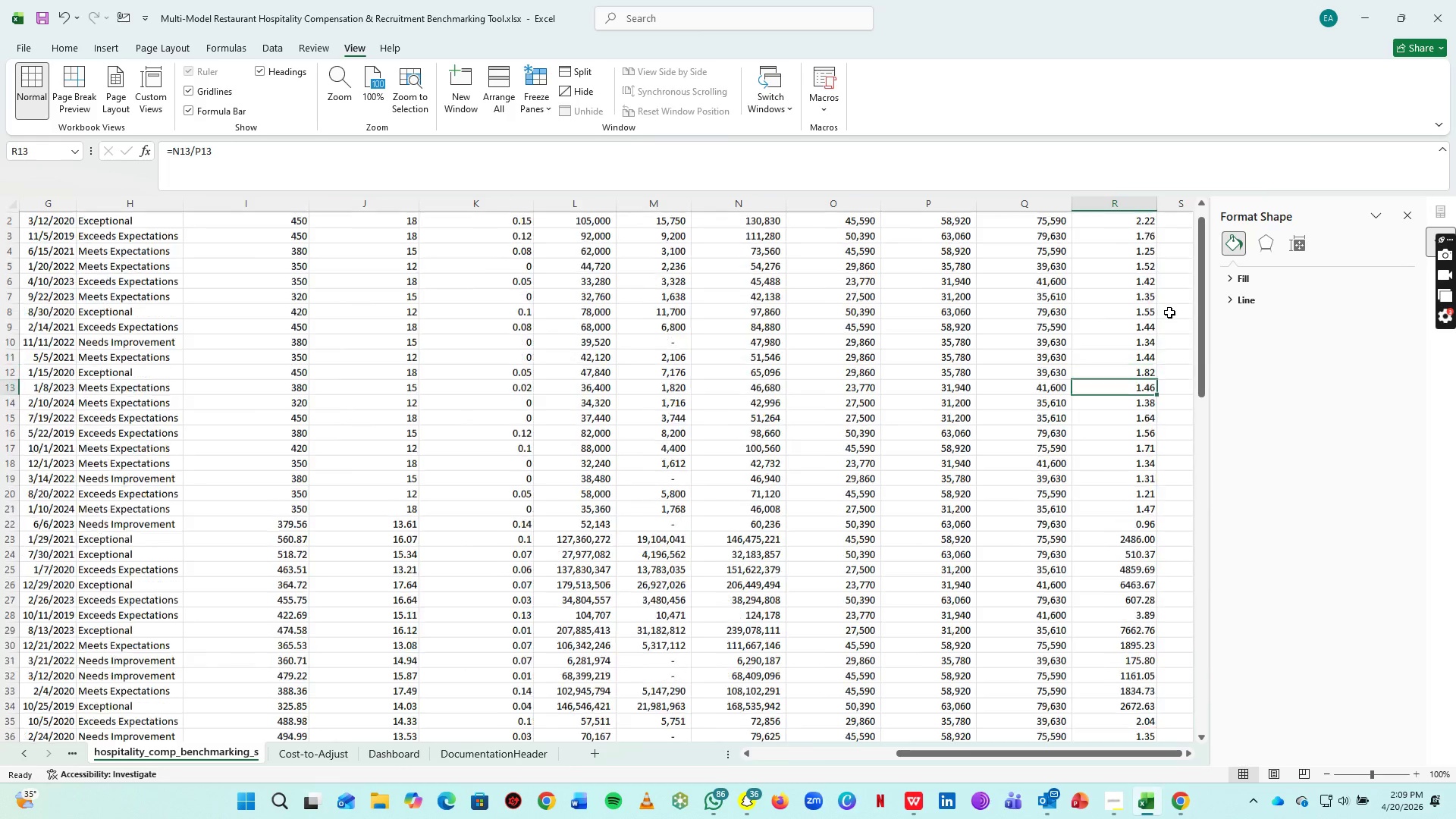 
scroll: coordinate [1169, 303], scroll_direction: up, amount: 4.0
 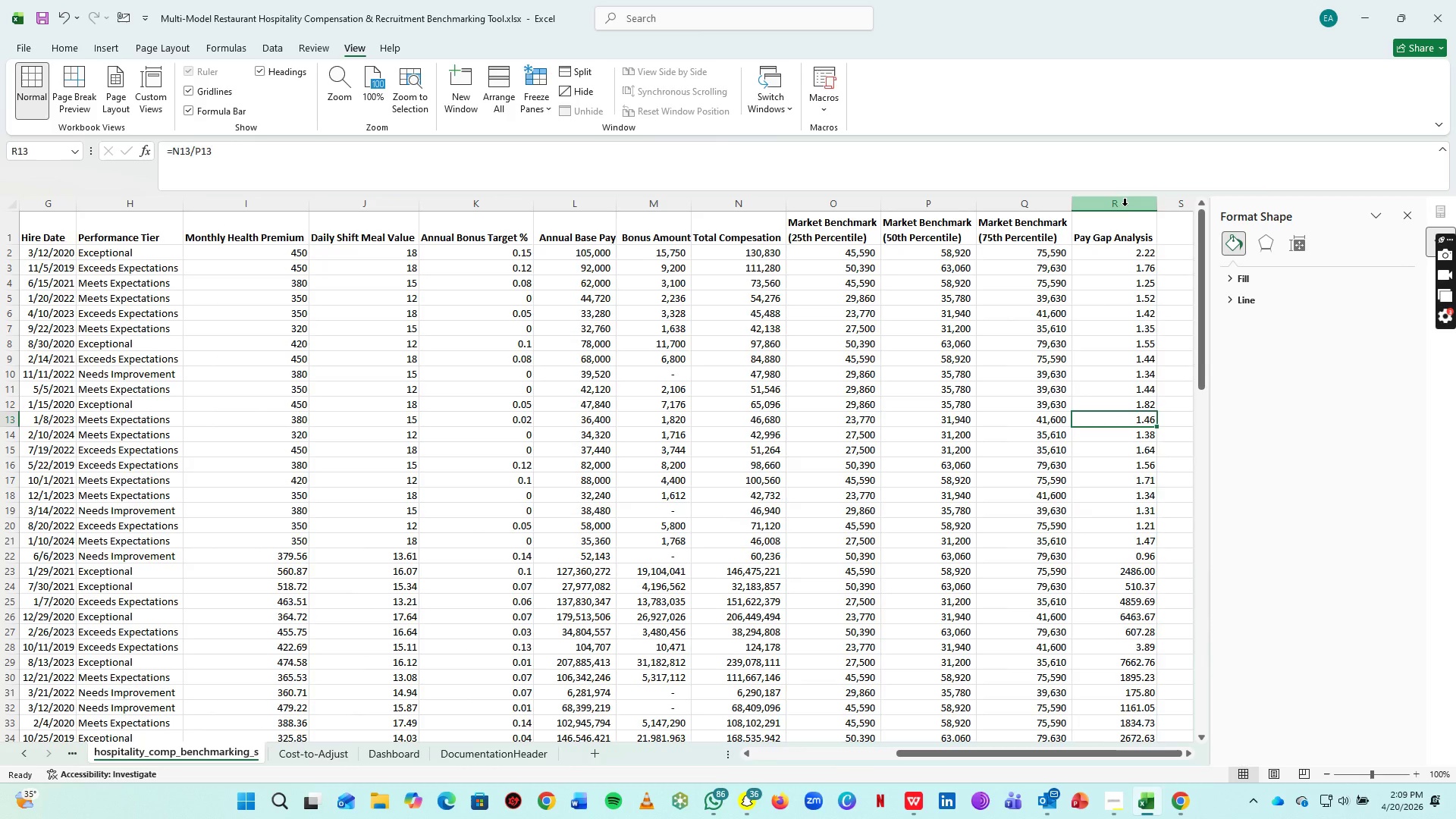 
left_click([1125, 206])
 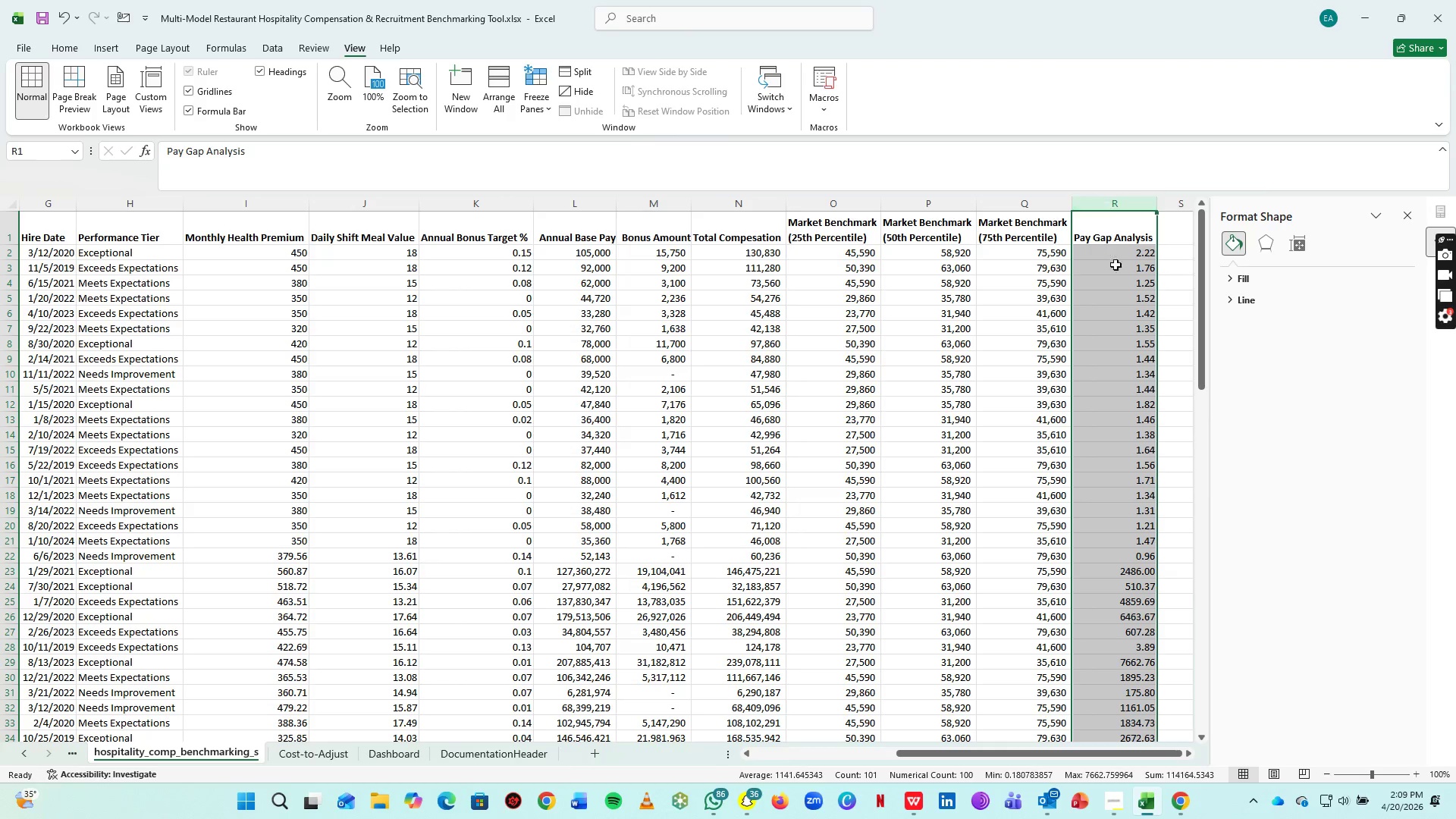 
left_click([1141, 304])
 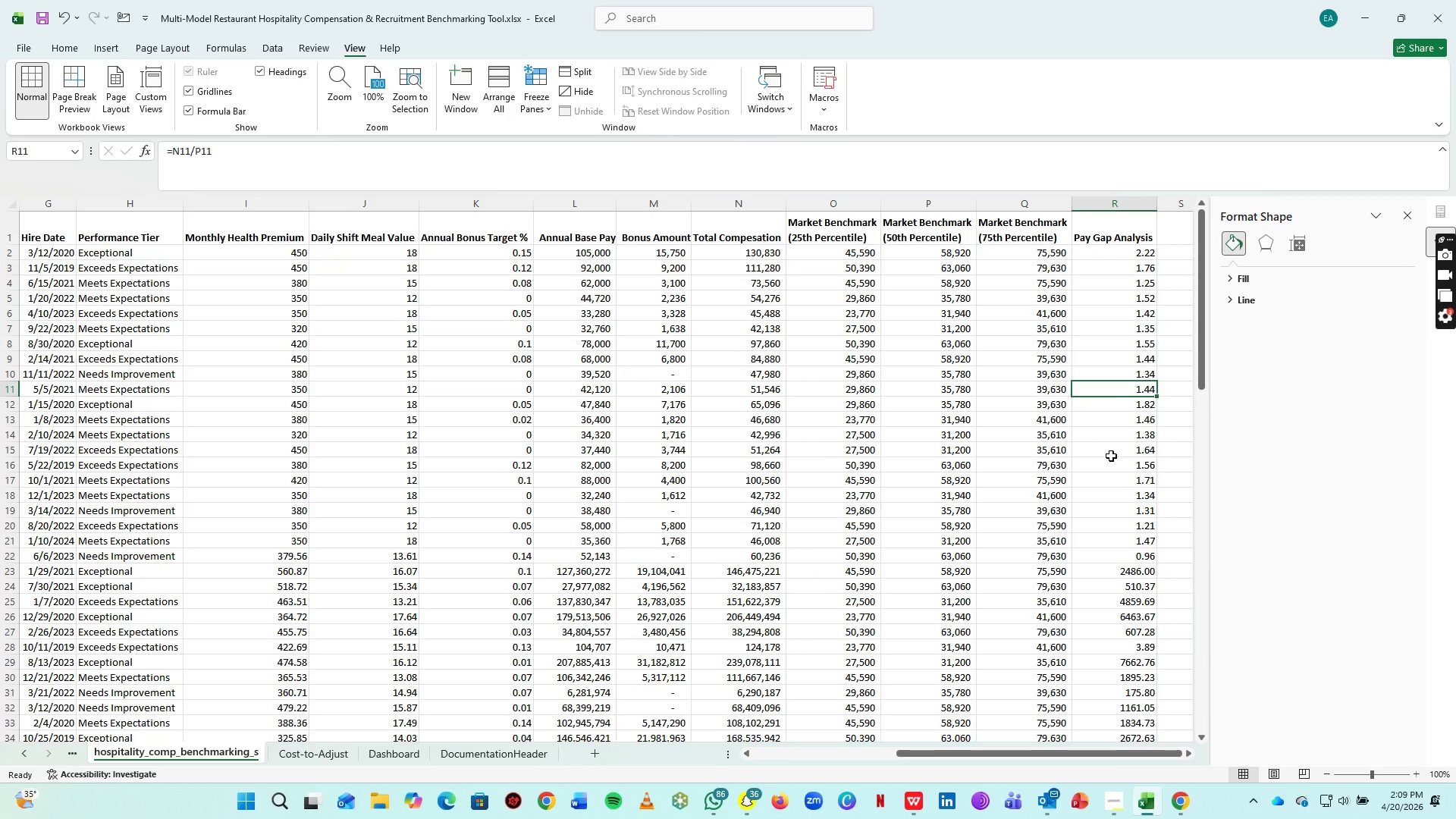 
double_click([1111, 456])
 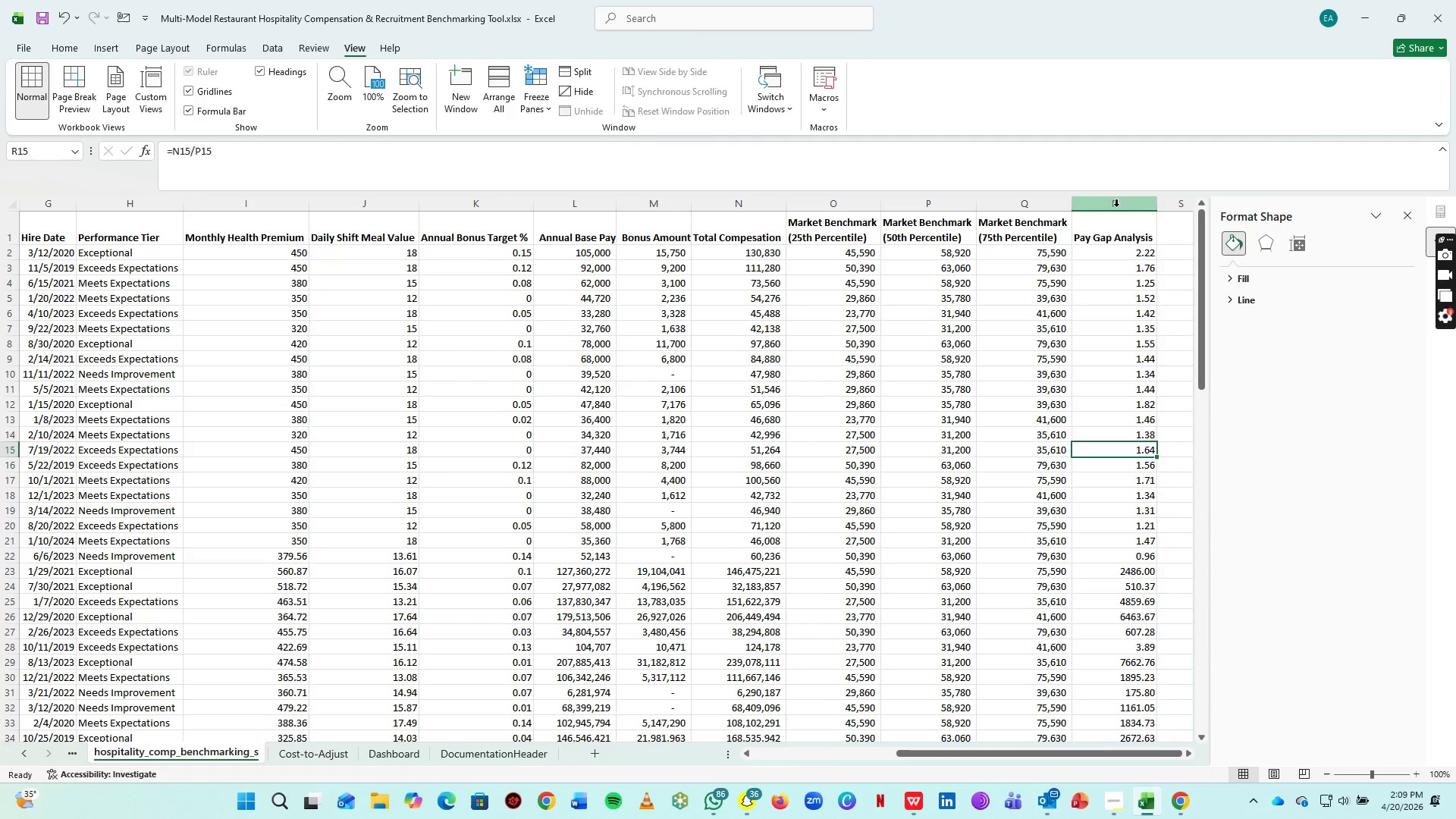 
left_click([1116, 206])
 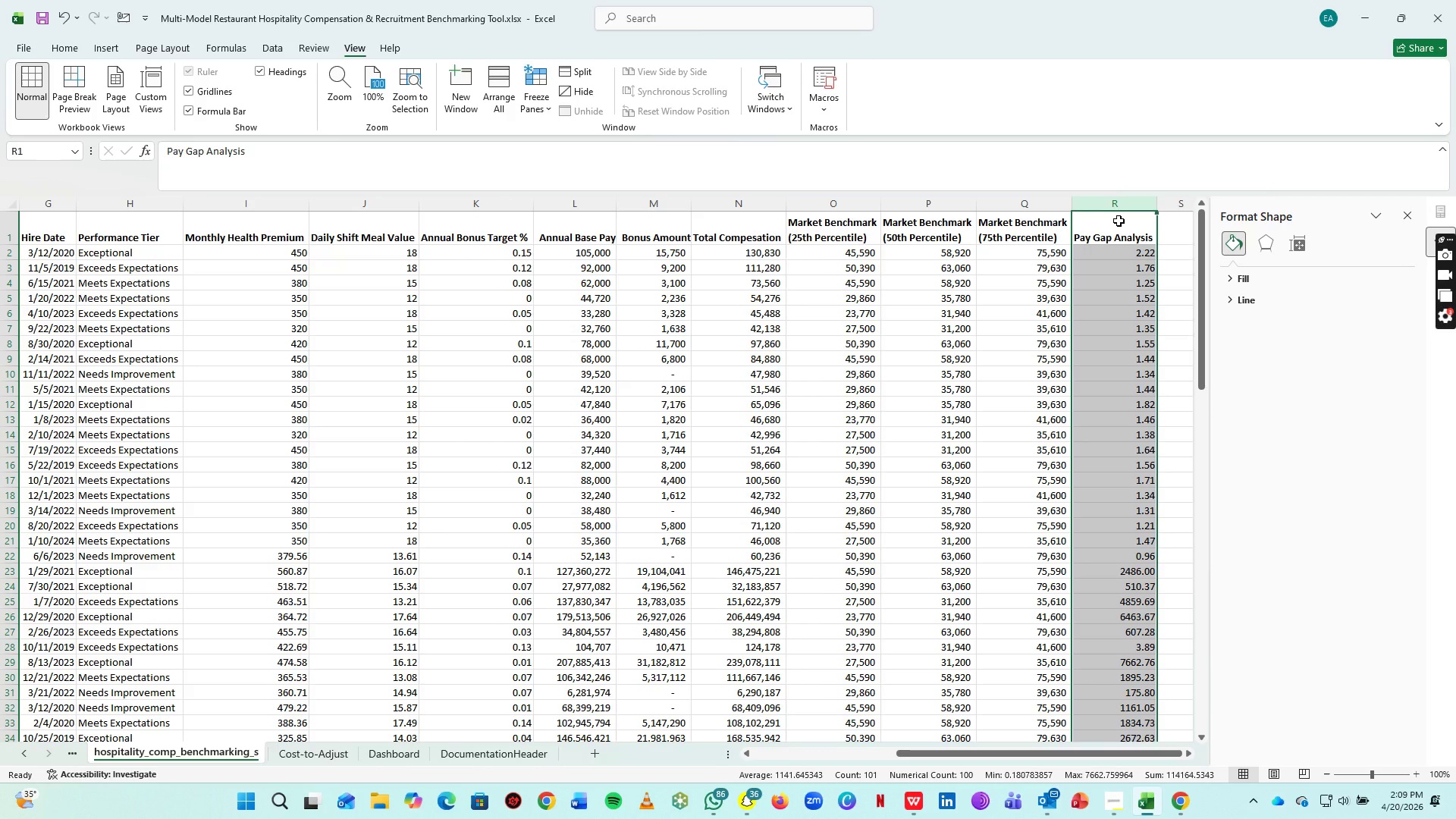 
key(Control+C)
 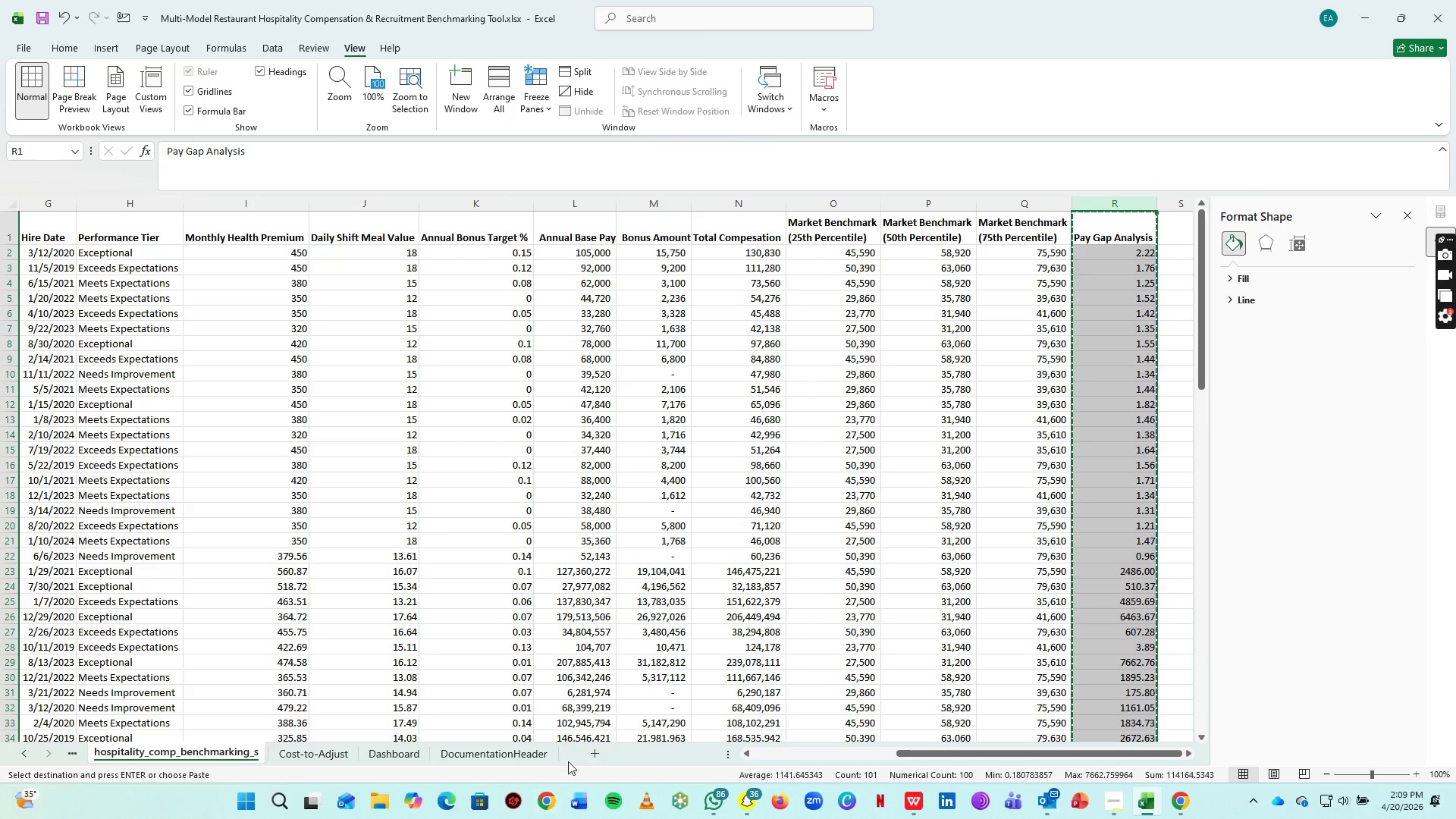 
left_click([588, 750])
 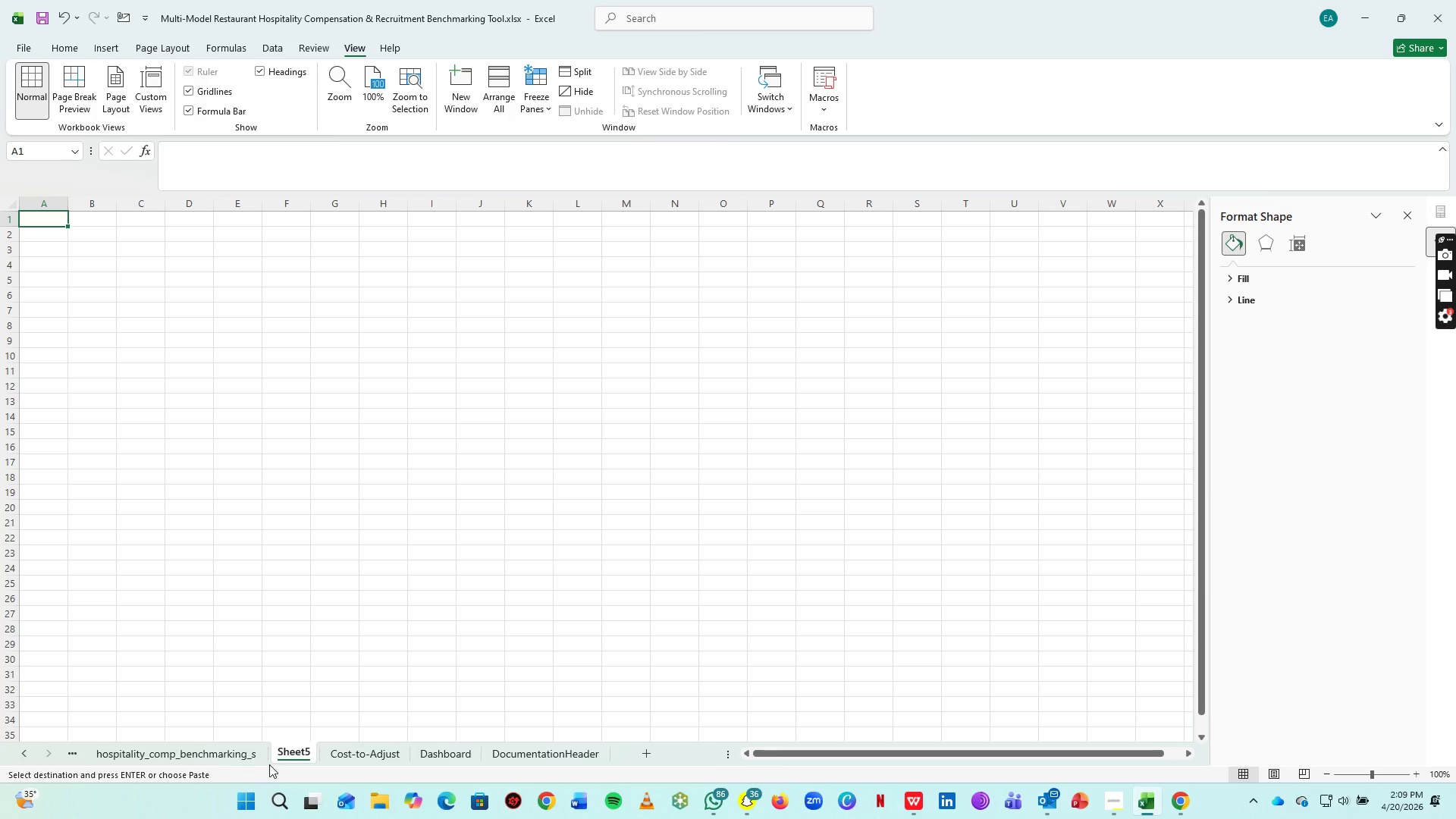 
double_click([289, 756])
 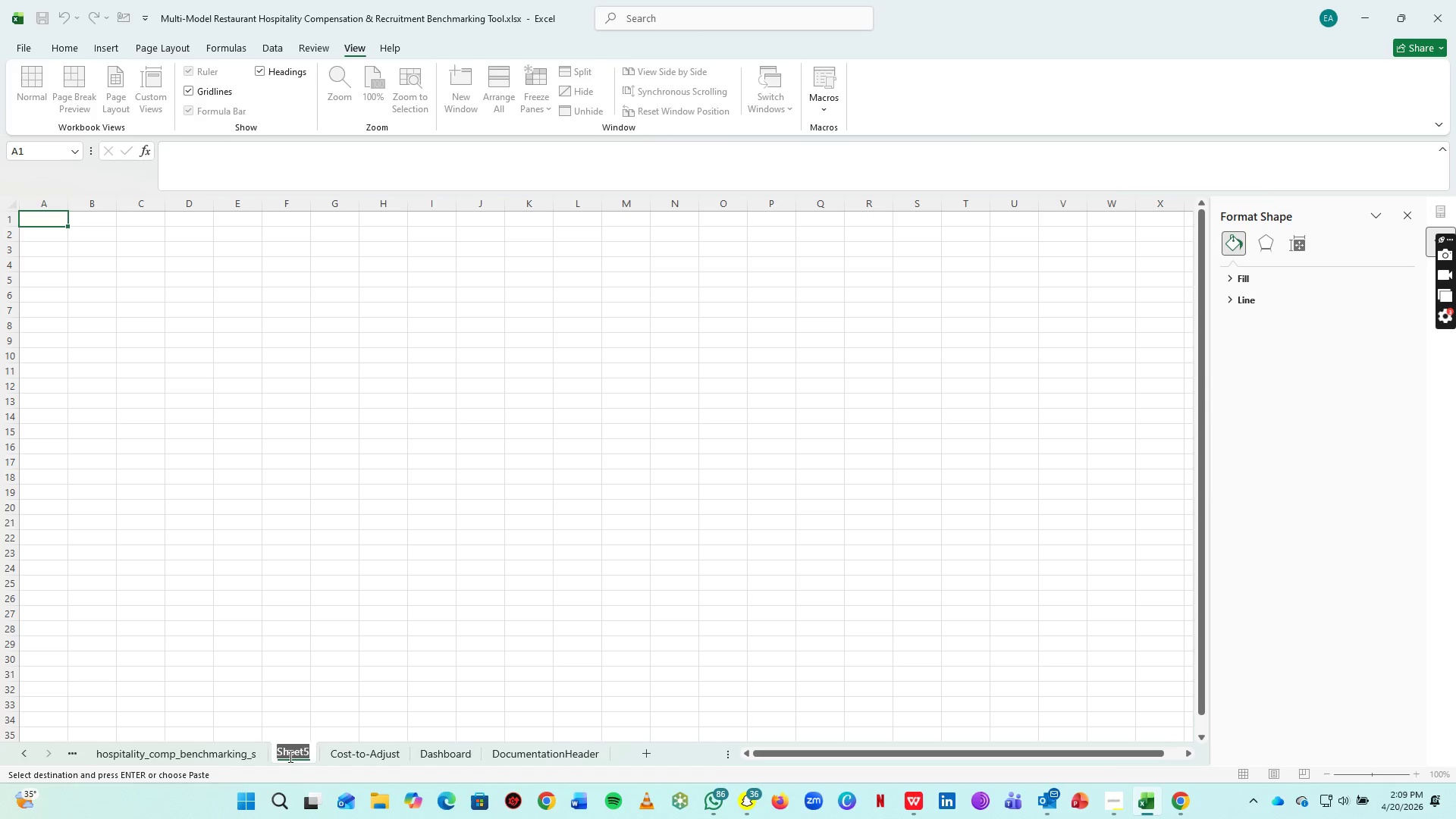 
type(PAY GAP ANALYSIS)
 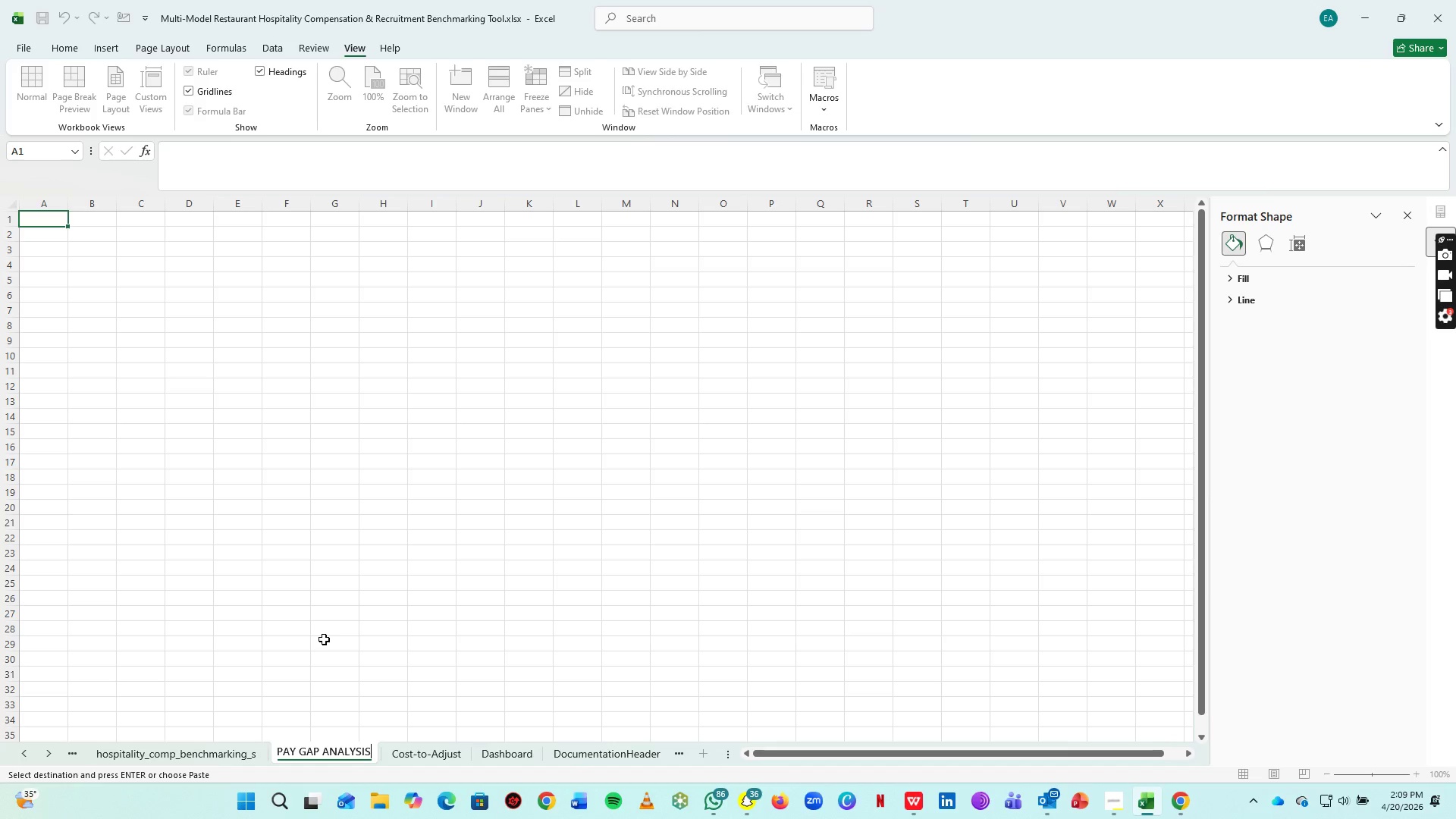 
key(Alt+AltLeft)
 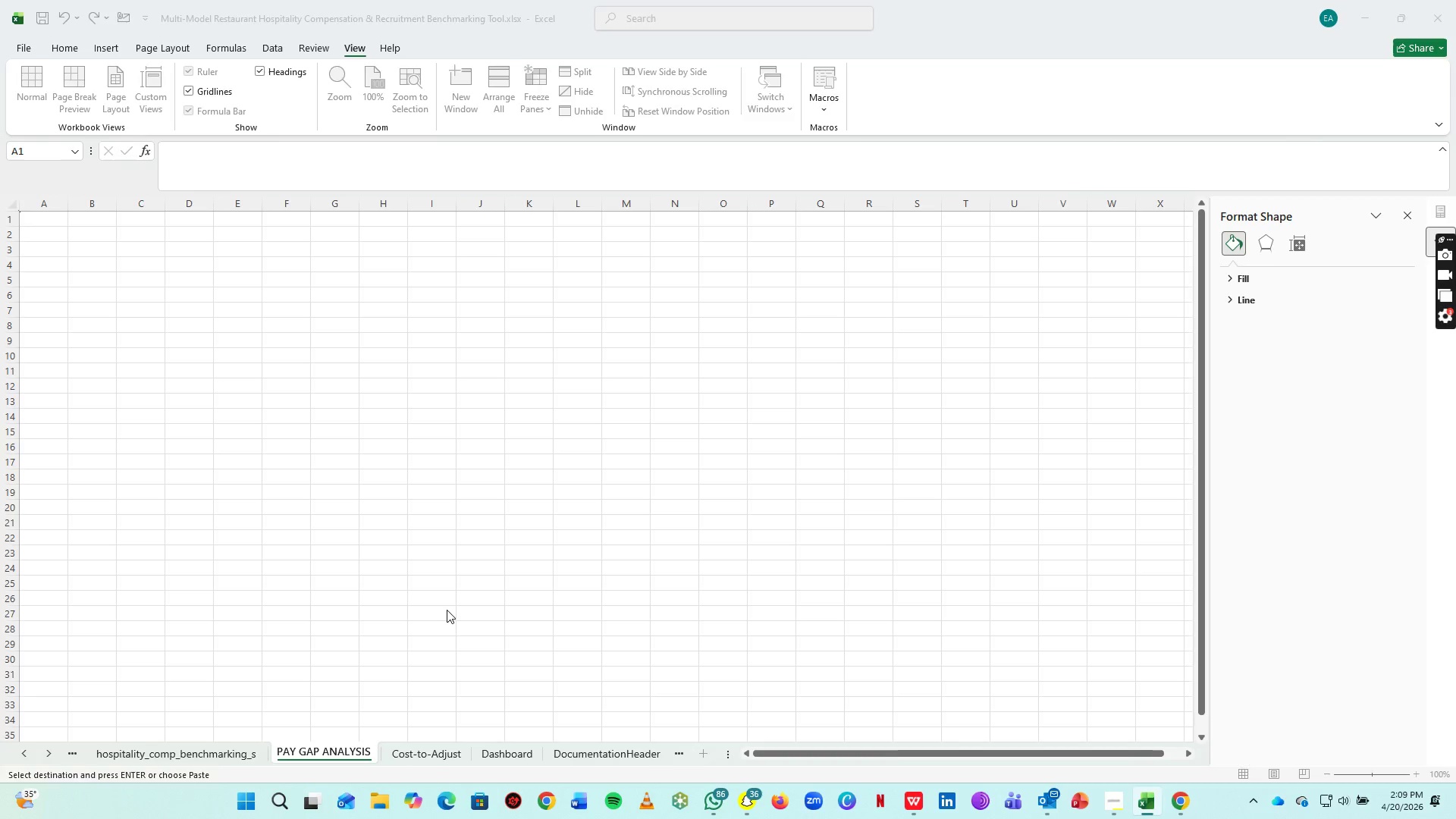 
key(Alt+Tab)